 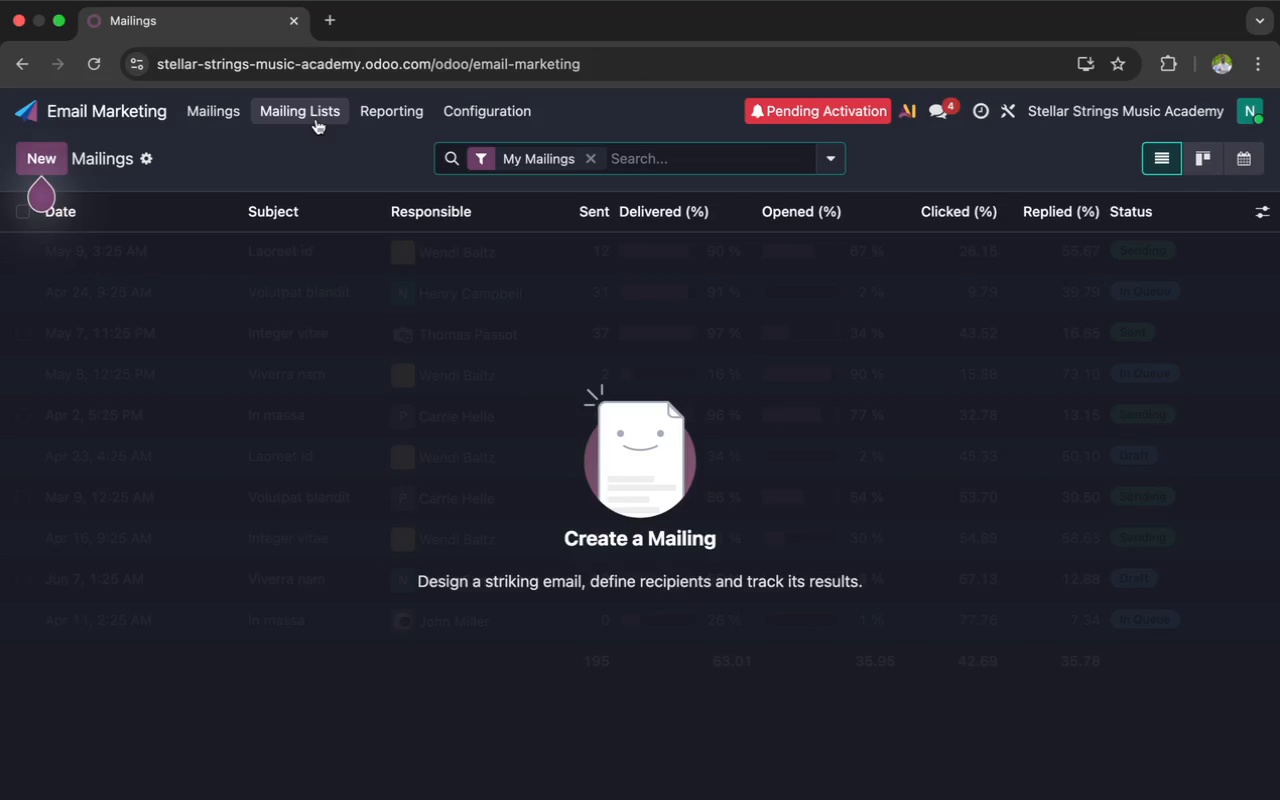 
left_click([315, 147])
 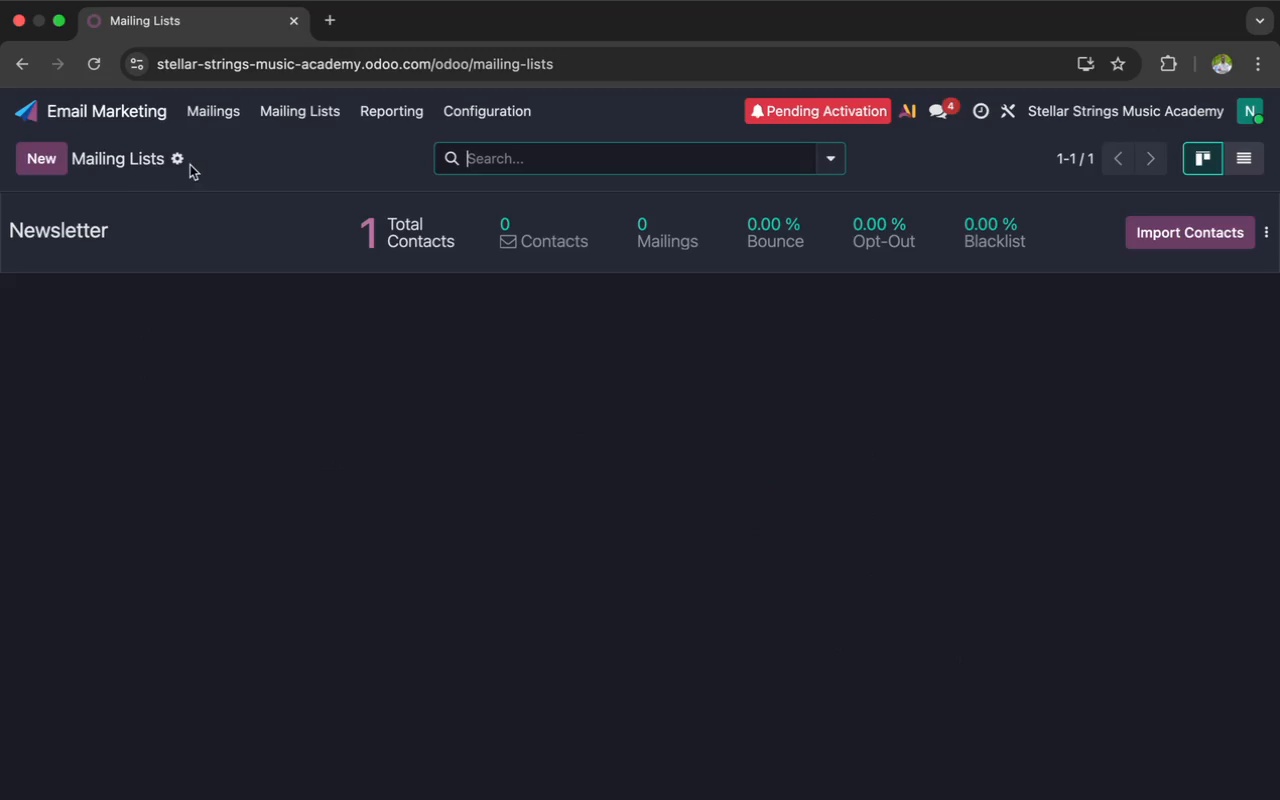 
left_click([39, 156])
 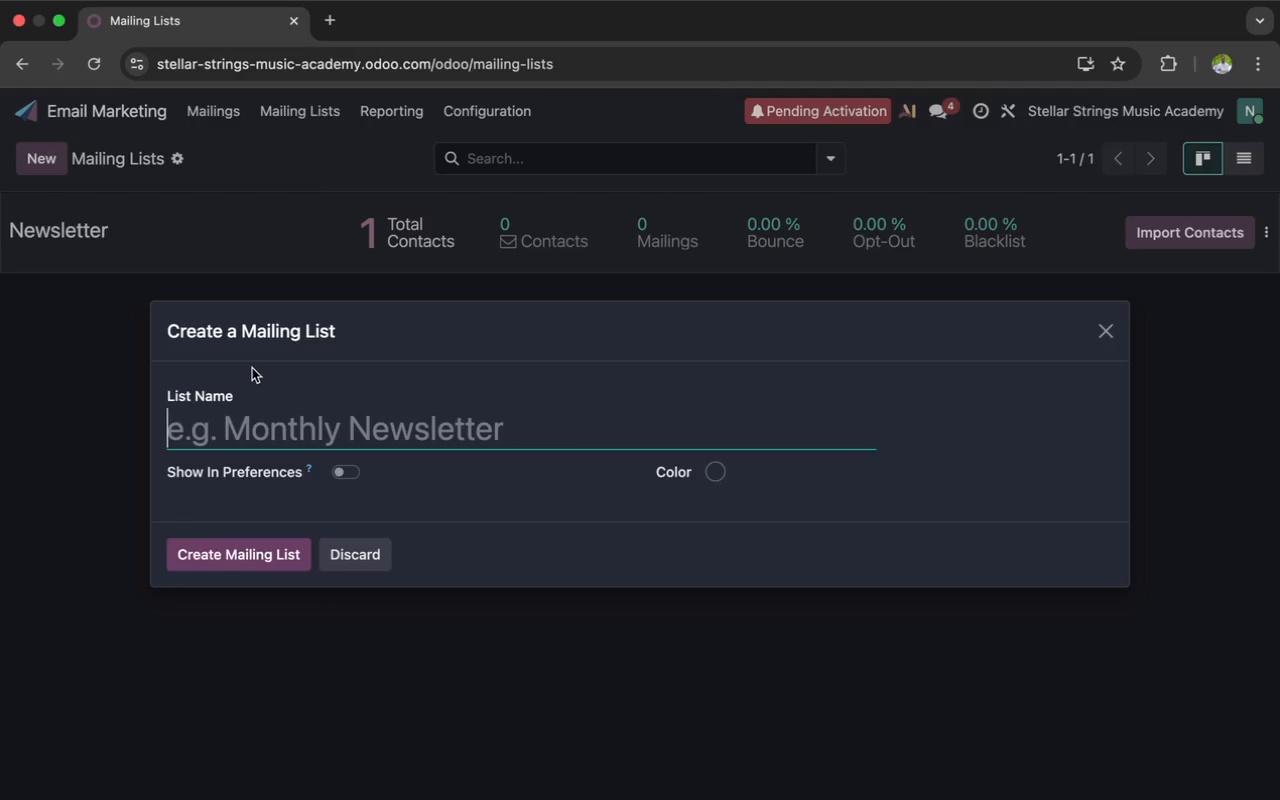 
key(Meta+V)
 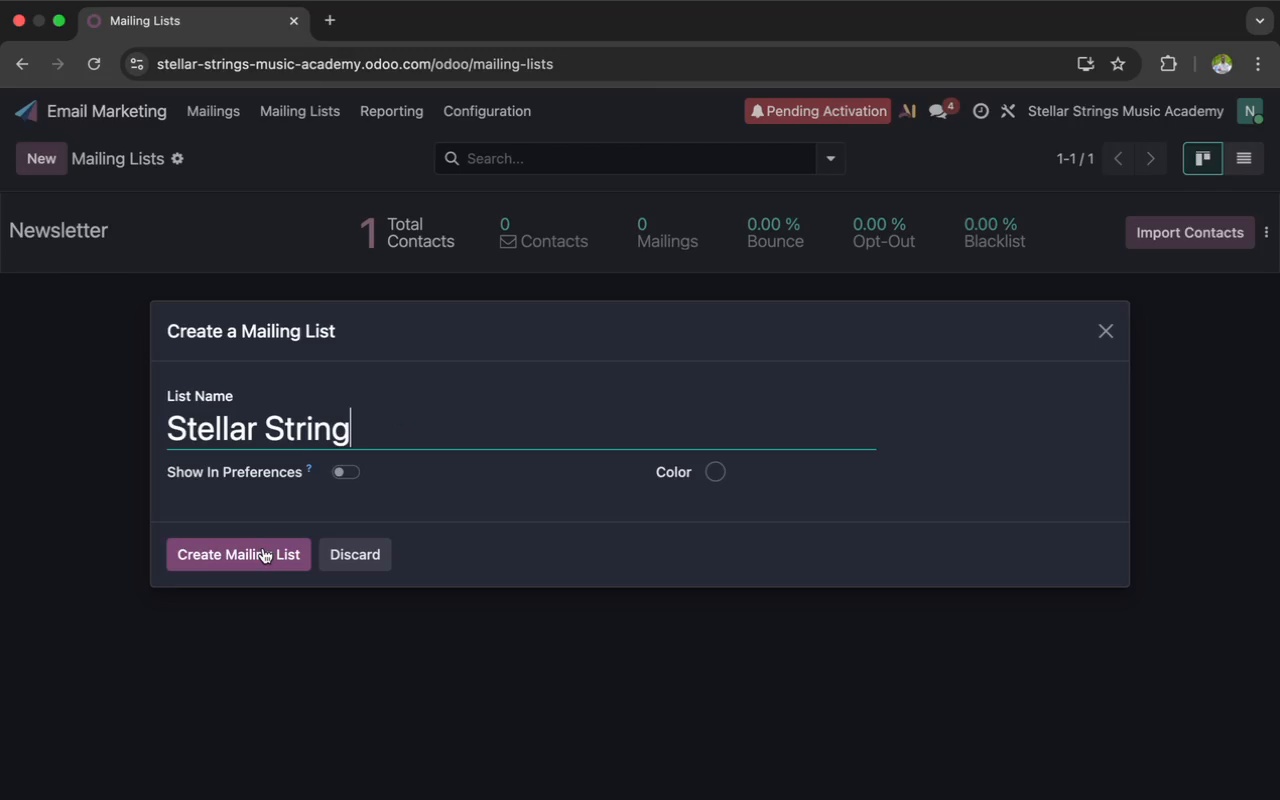 
left_click([262, 553])
 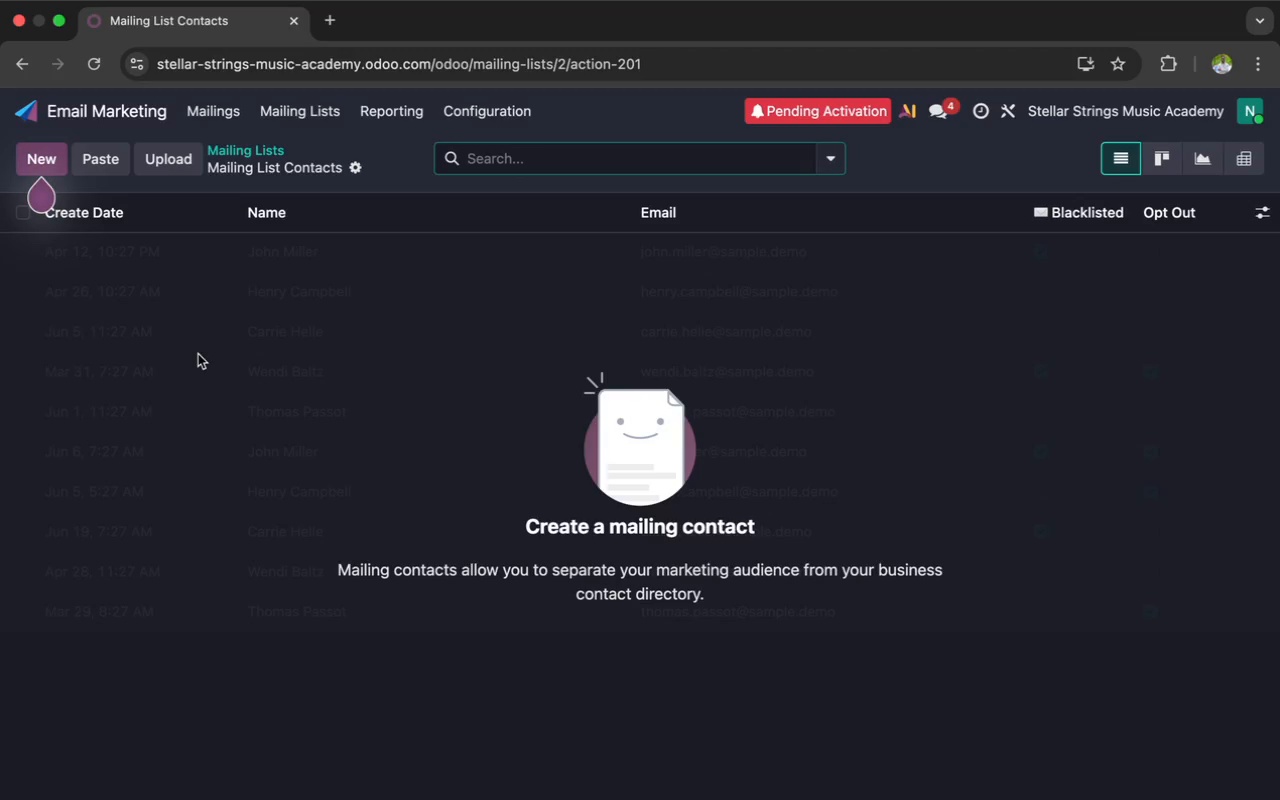 
left_click([304, 106])
 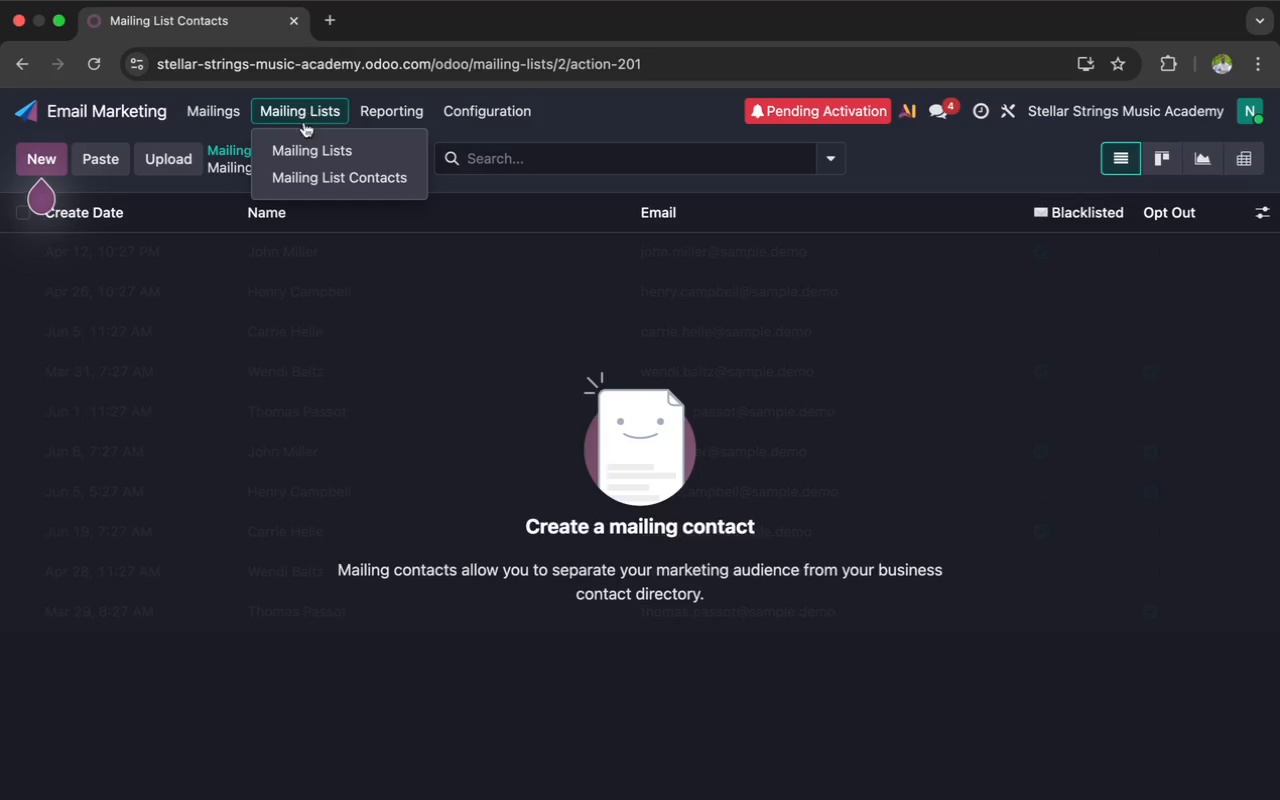 
left_click([304, 148])
 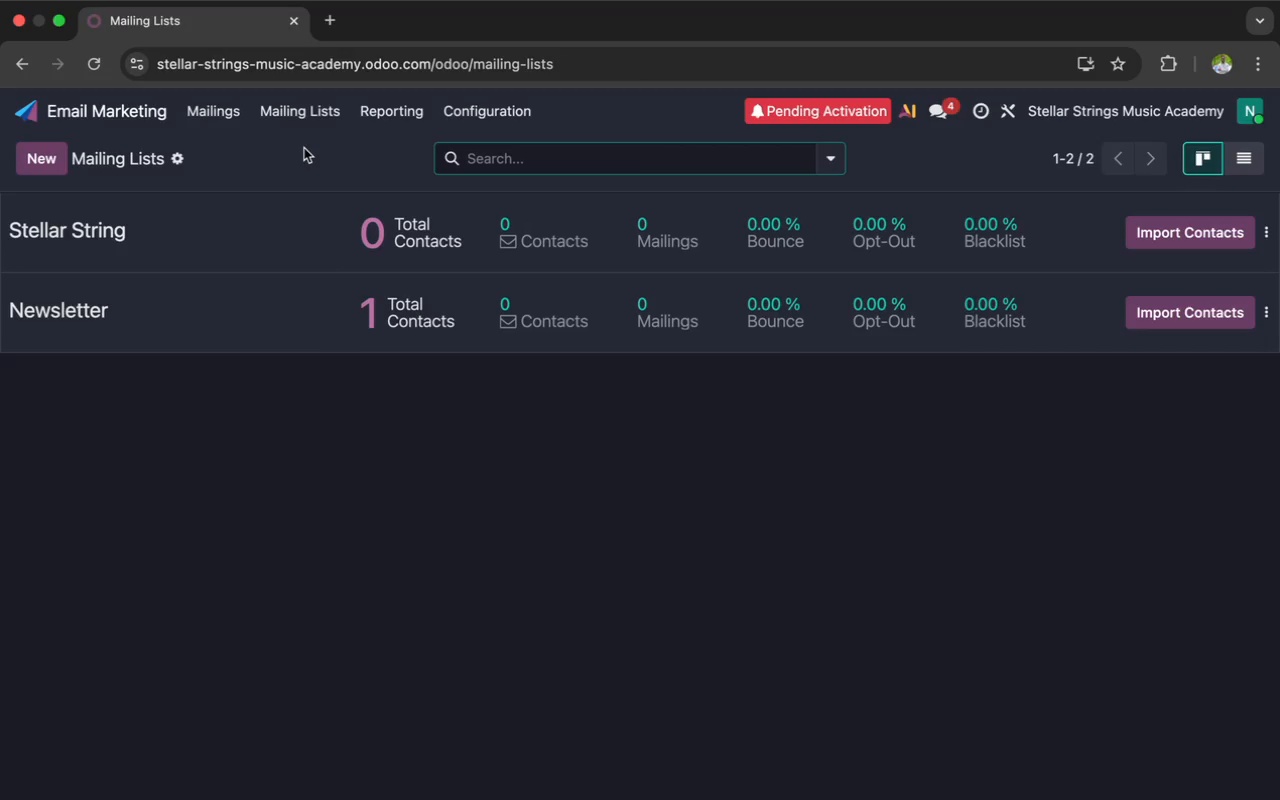 
wait(17.06)
 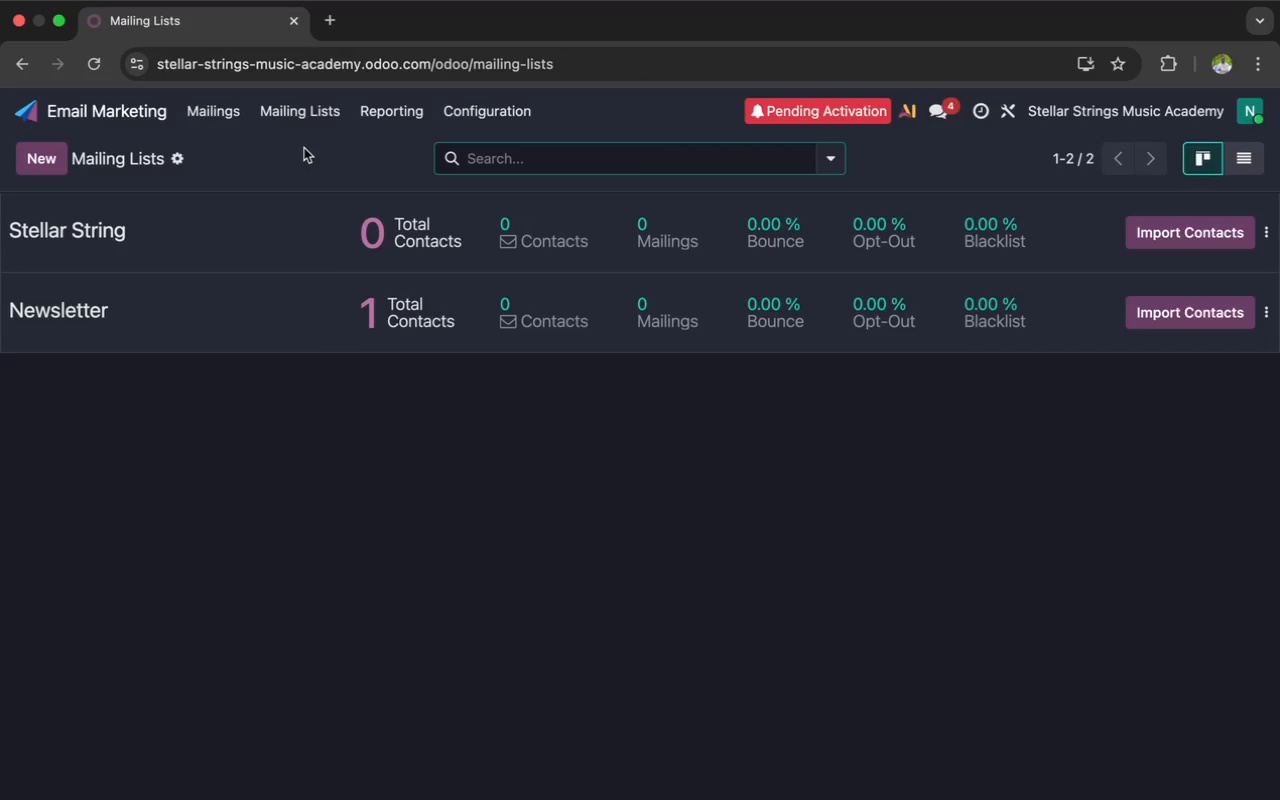 
left_click([272, 229])
 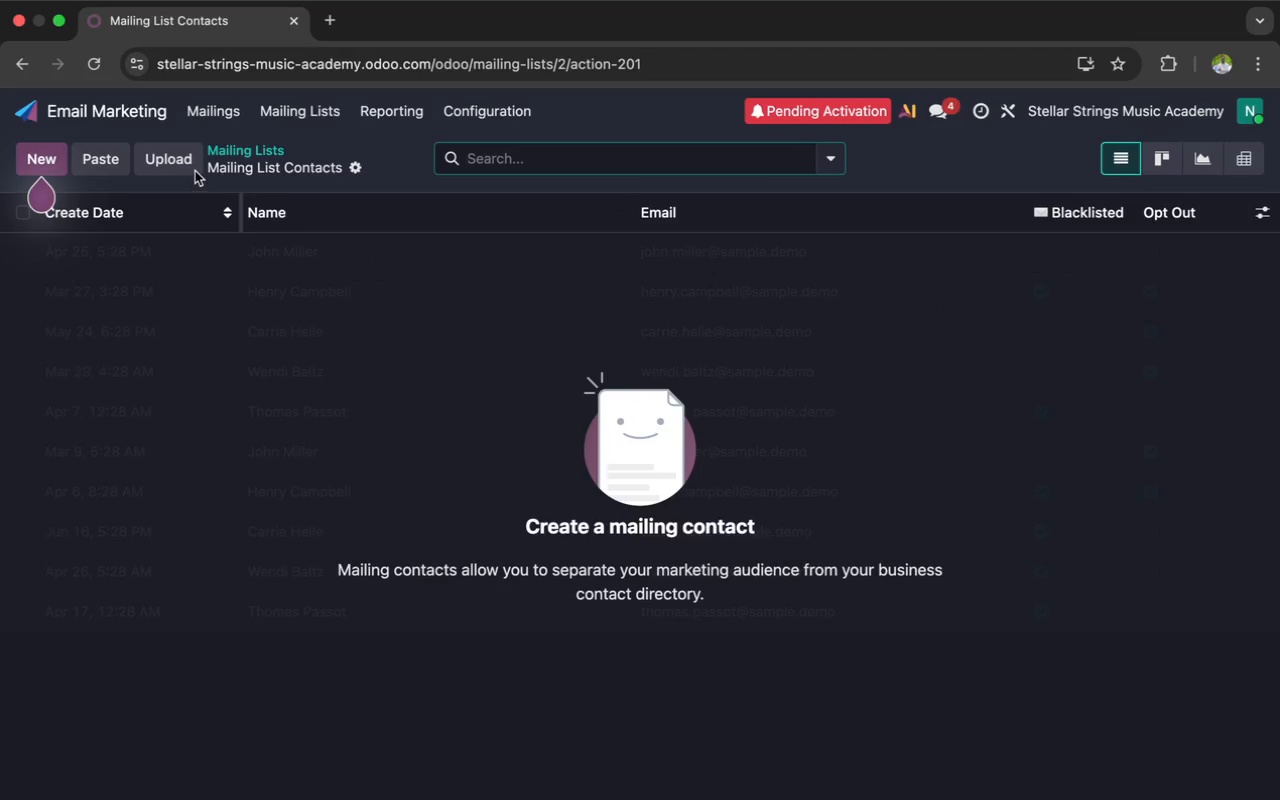 
left_click([186, 170])
 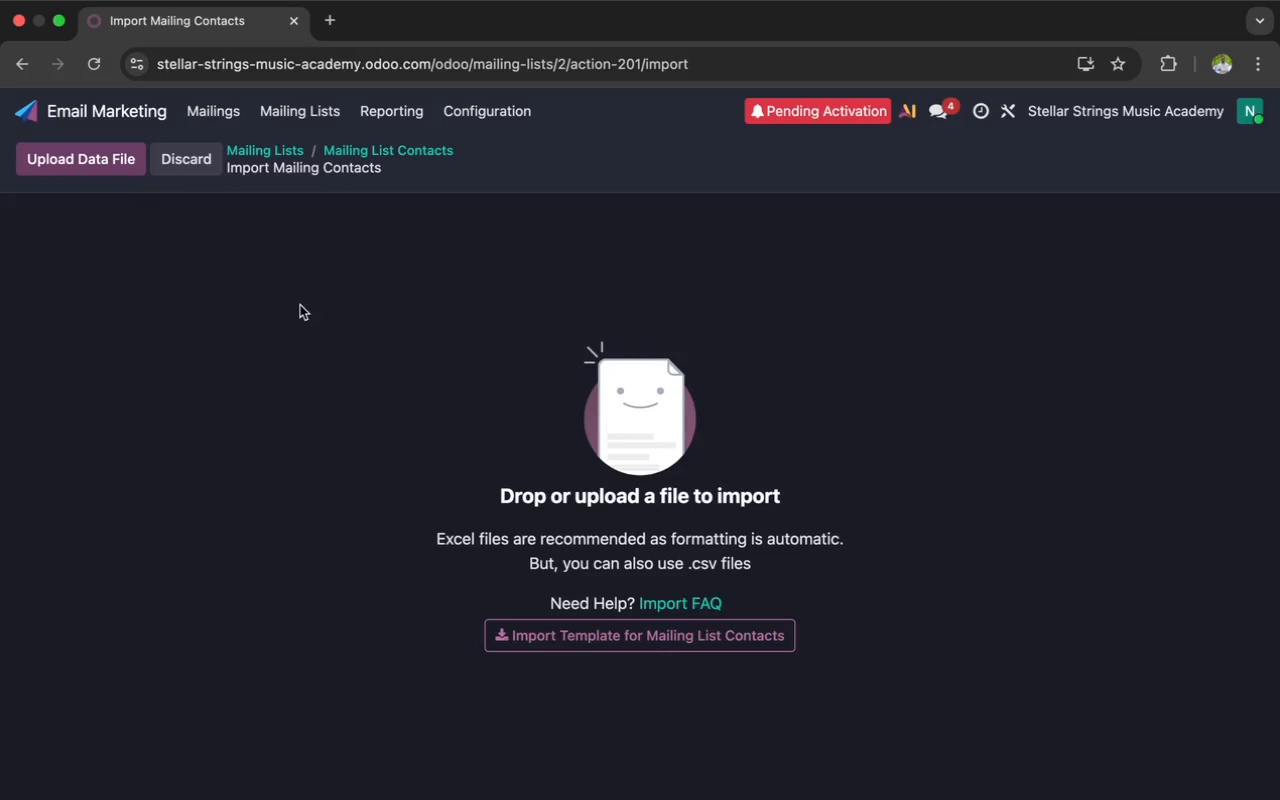 
left_click([117, 173])
 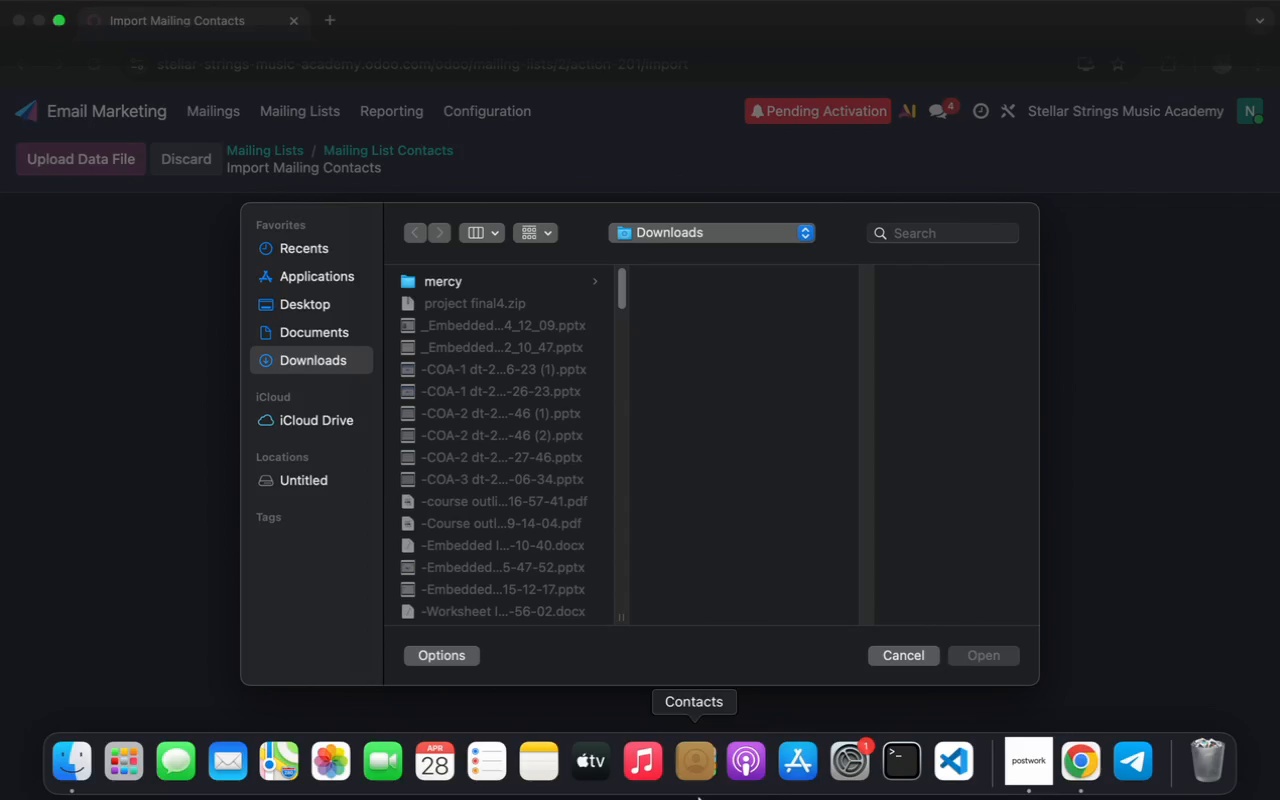 
left_click([1025, 773])